 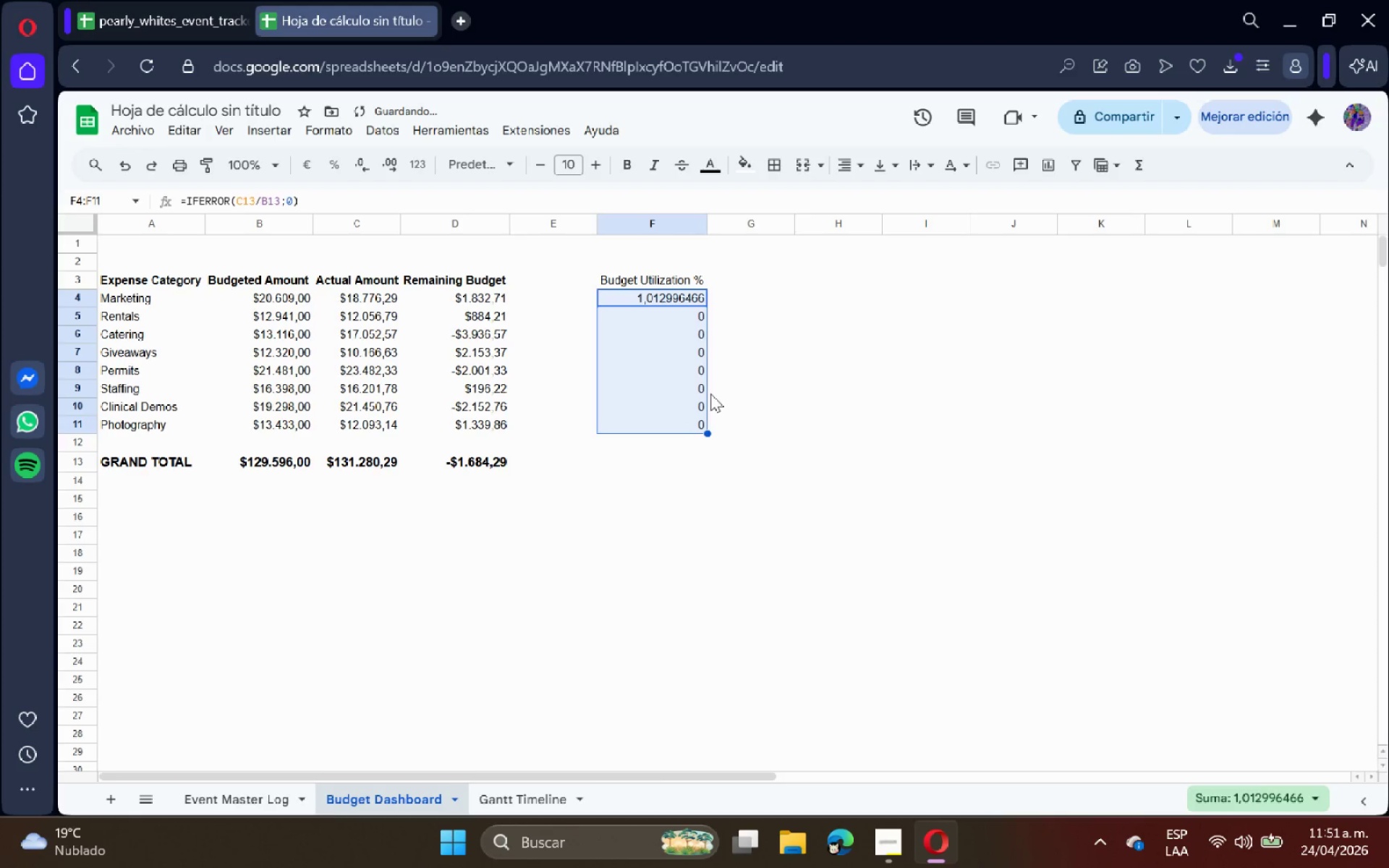 
left_click([697, 352])
 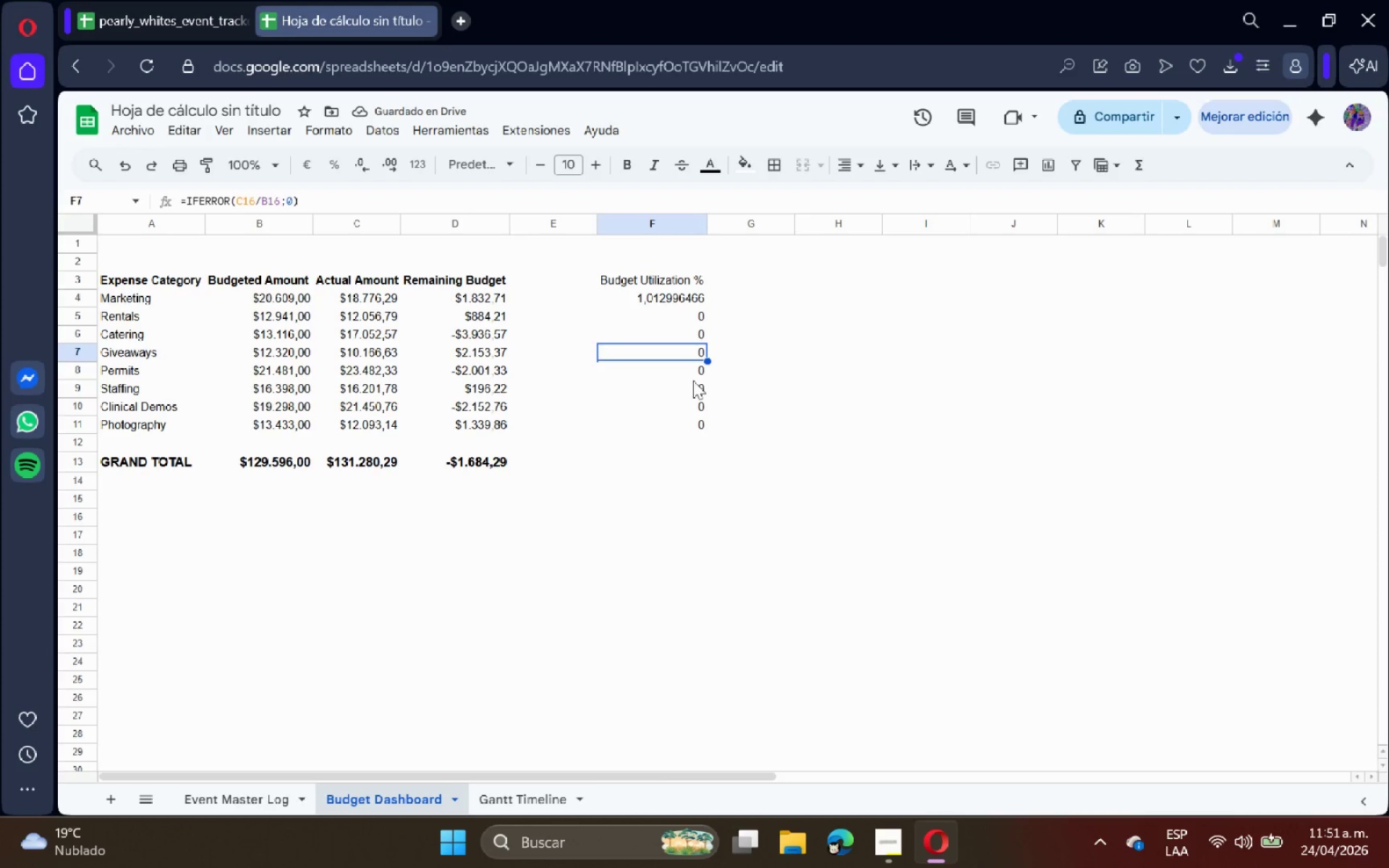 
double_click([693, 380])
 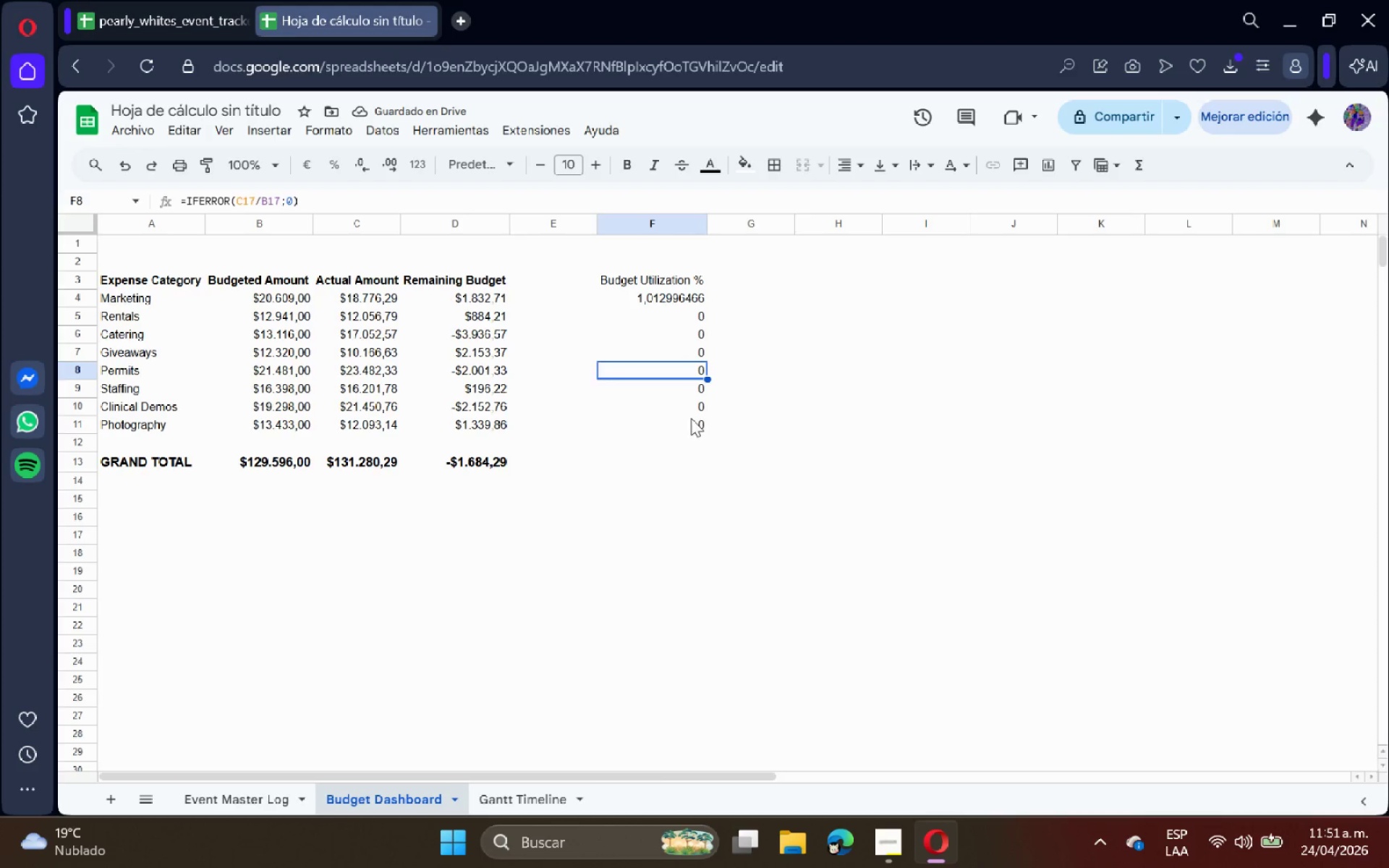 
triple_click([691, 418])
 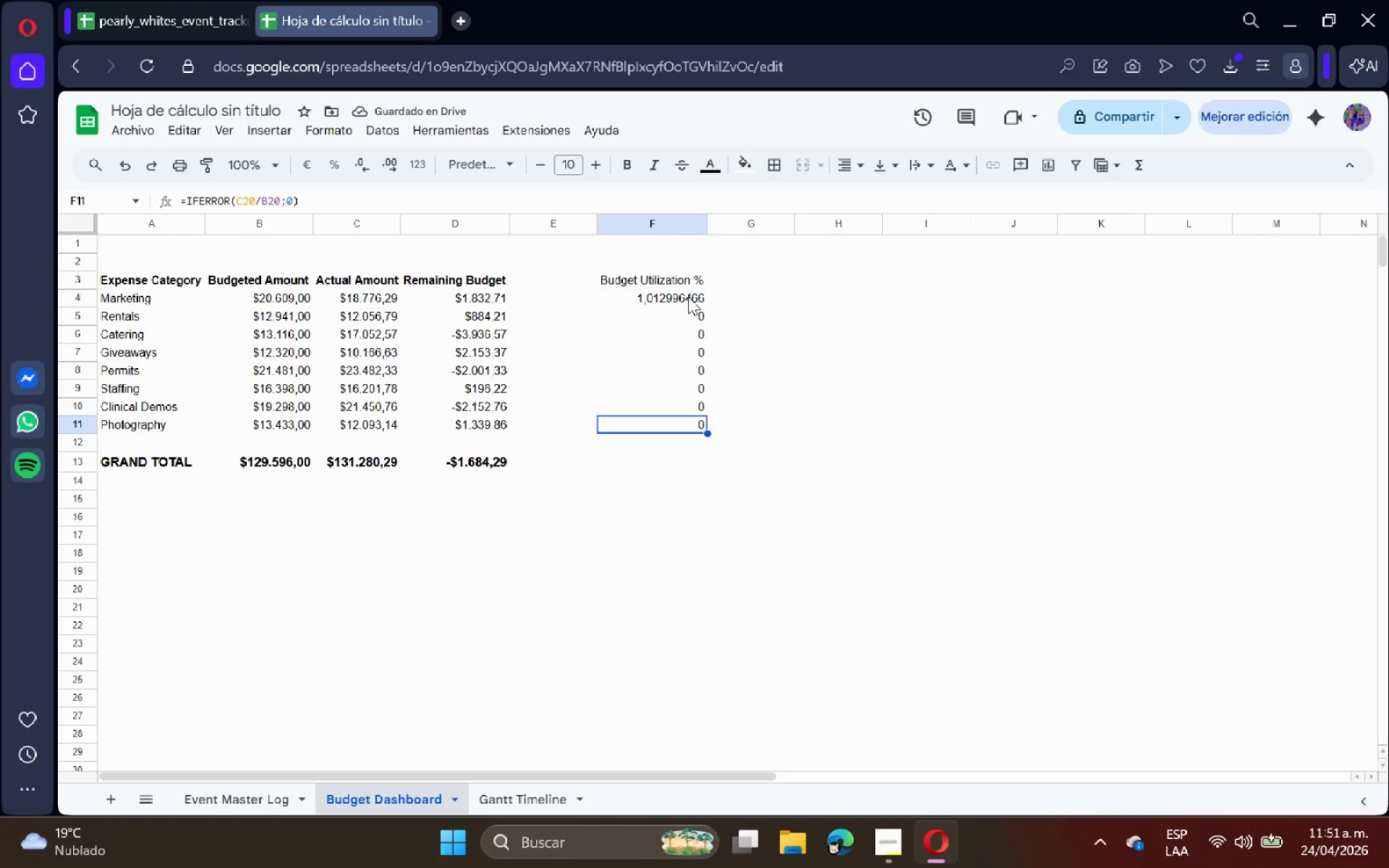 
double_click([688, 297])
 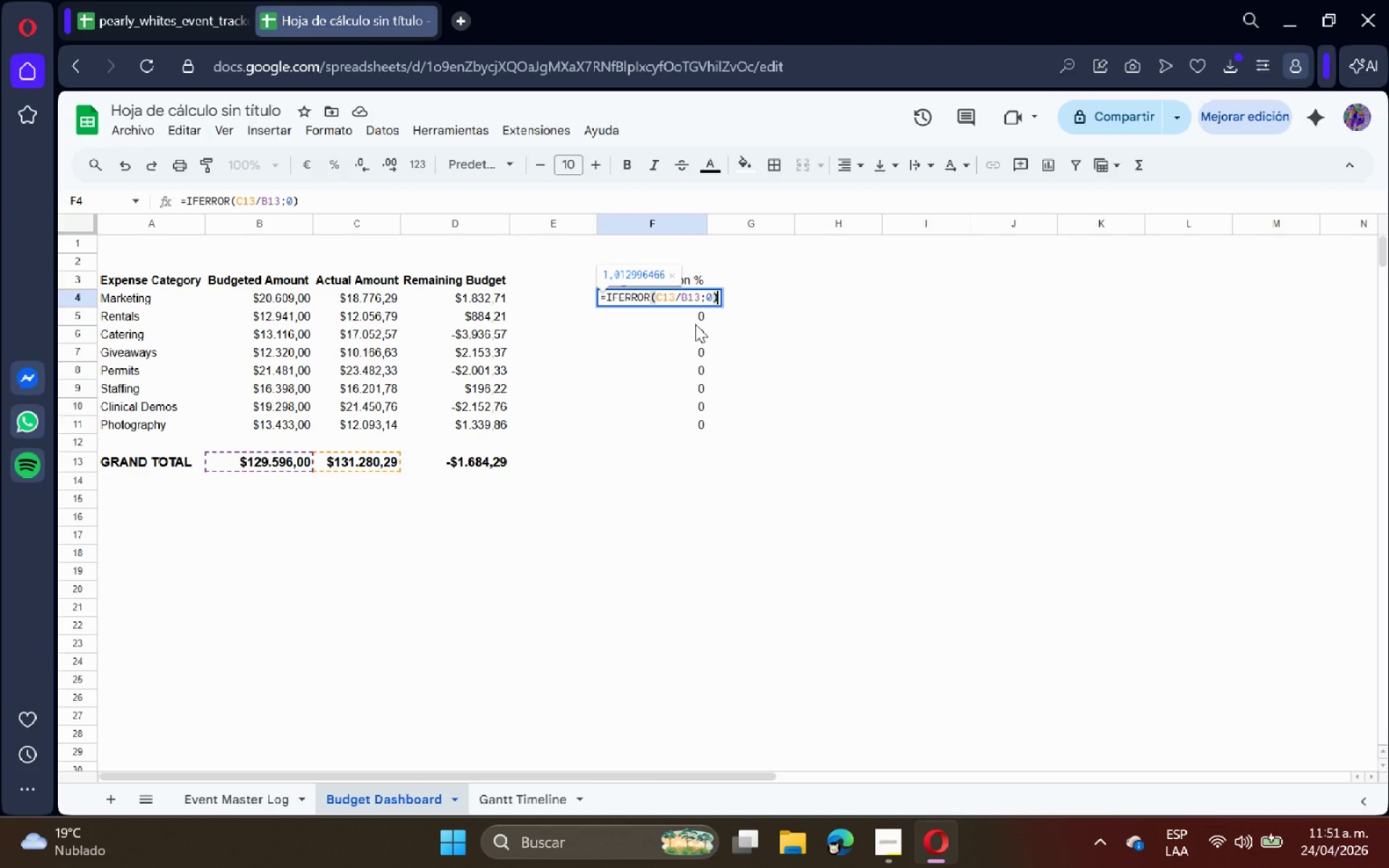 
key(Escape)
 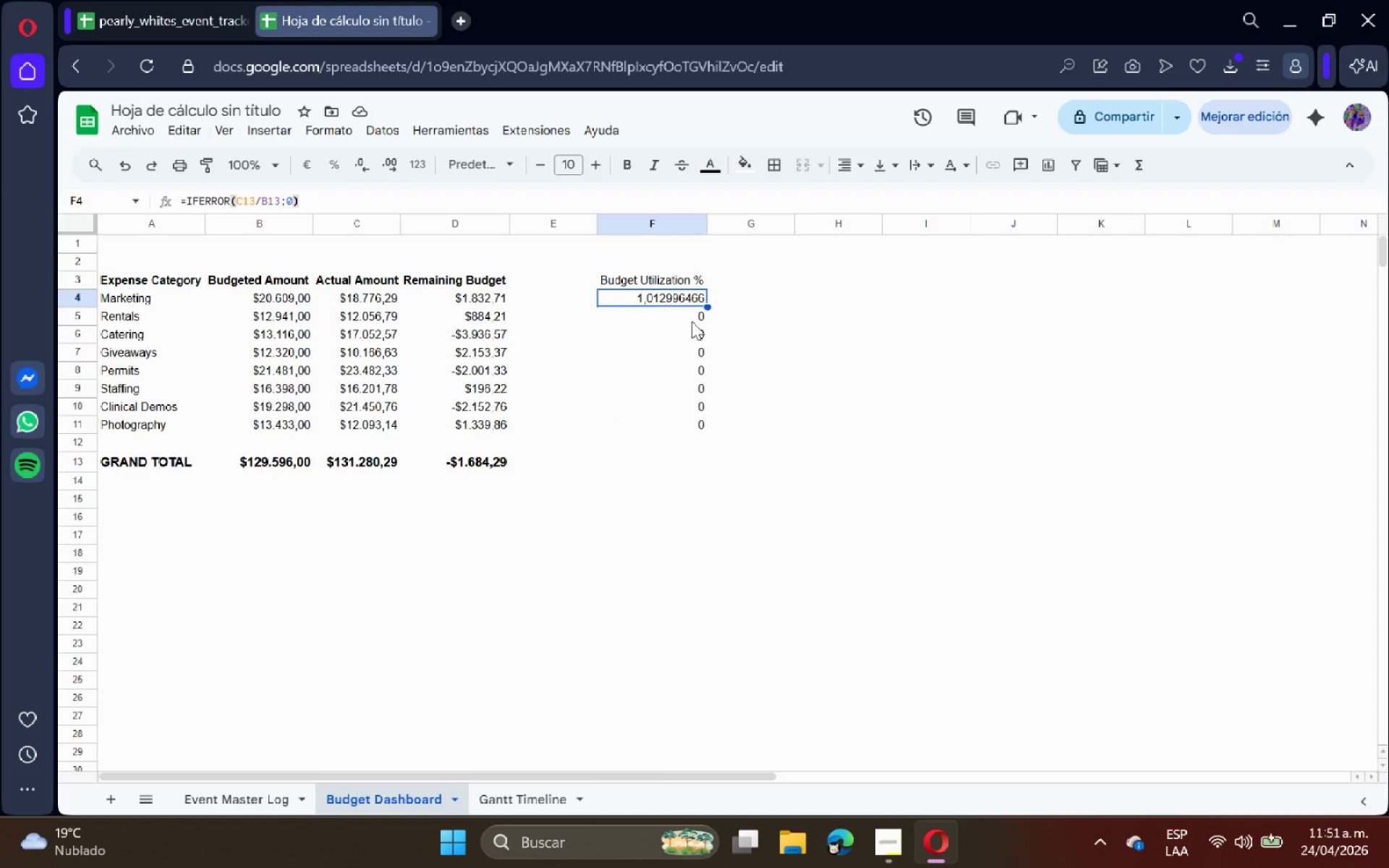 
left_click([691, 319])
 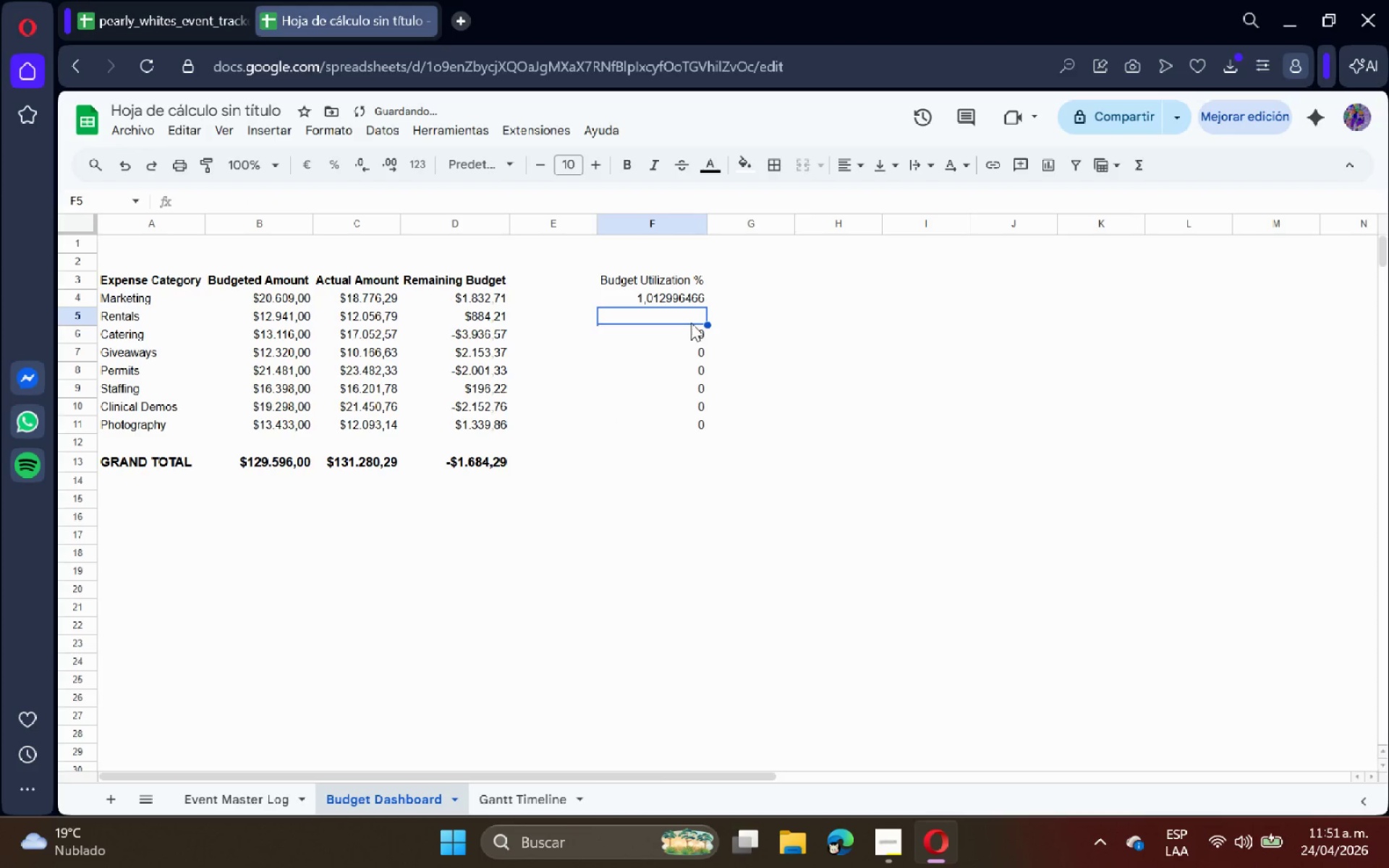 
key(Backspace)
 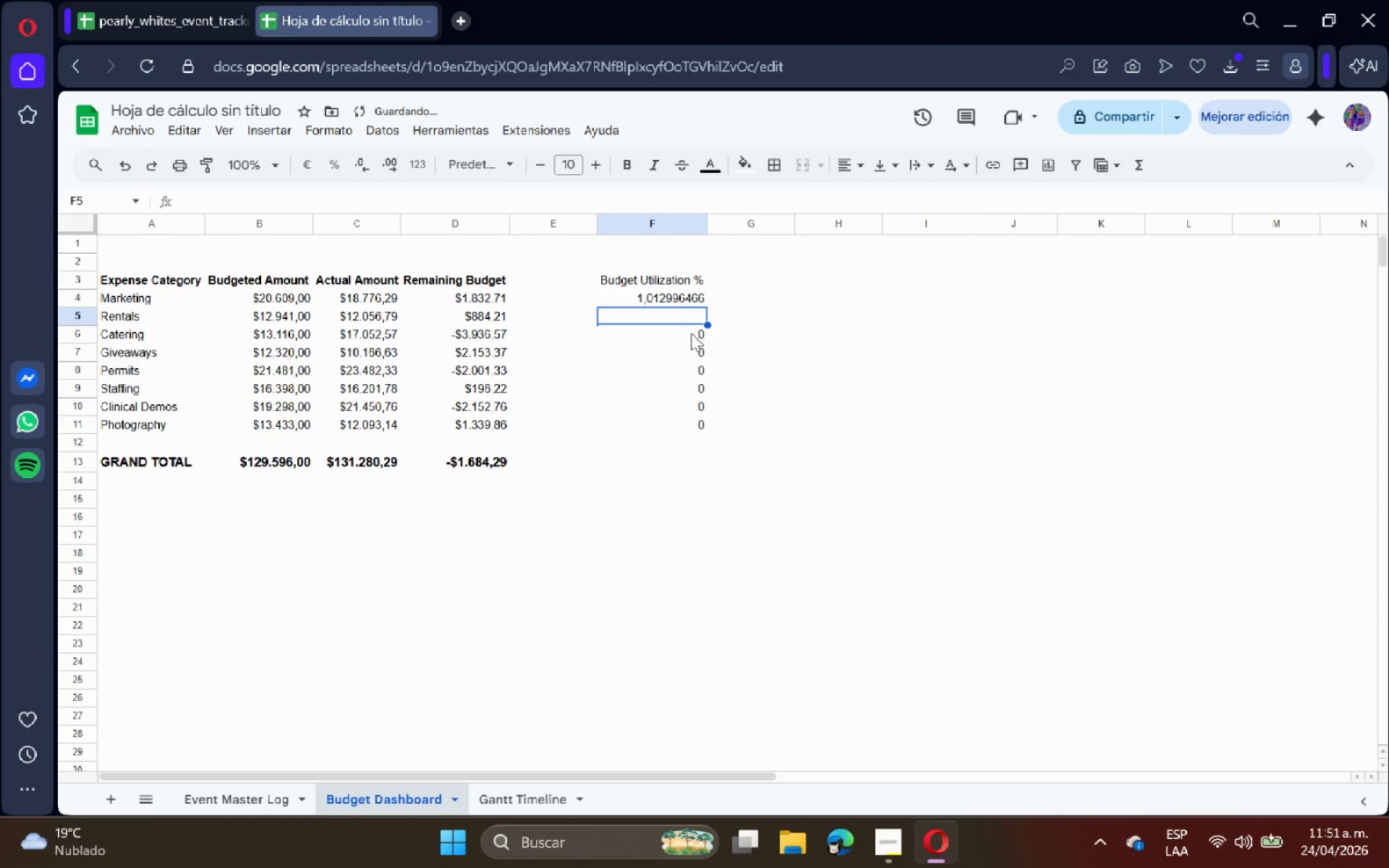 
left_click([691, 335])
 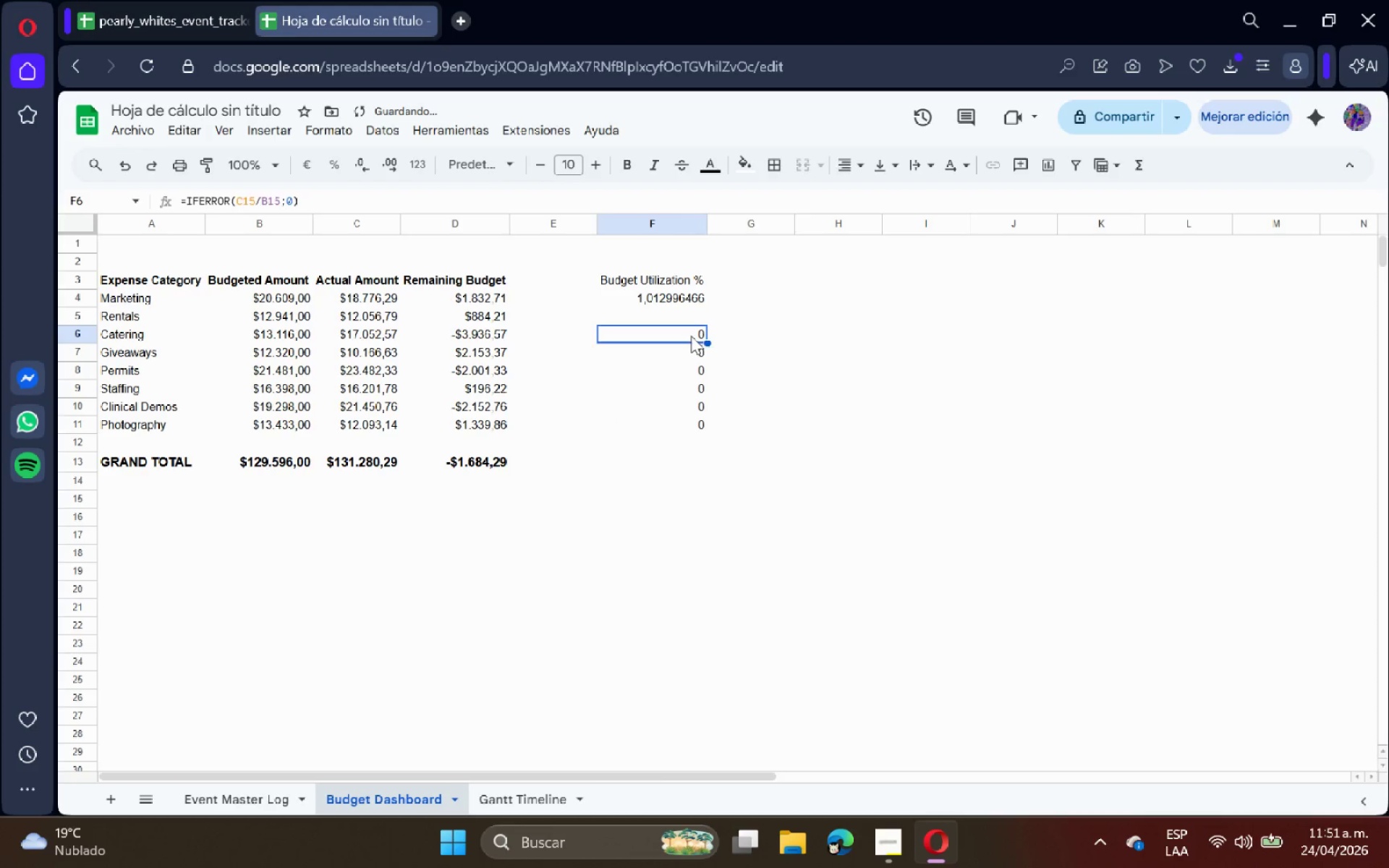 
key(Backspace)
 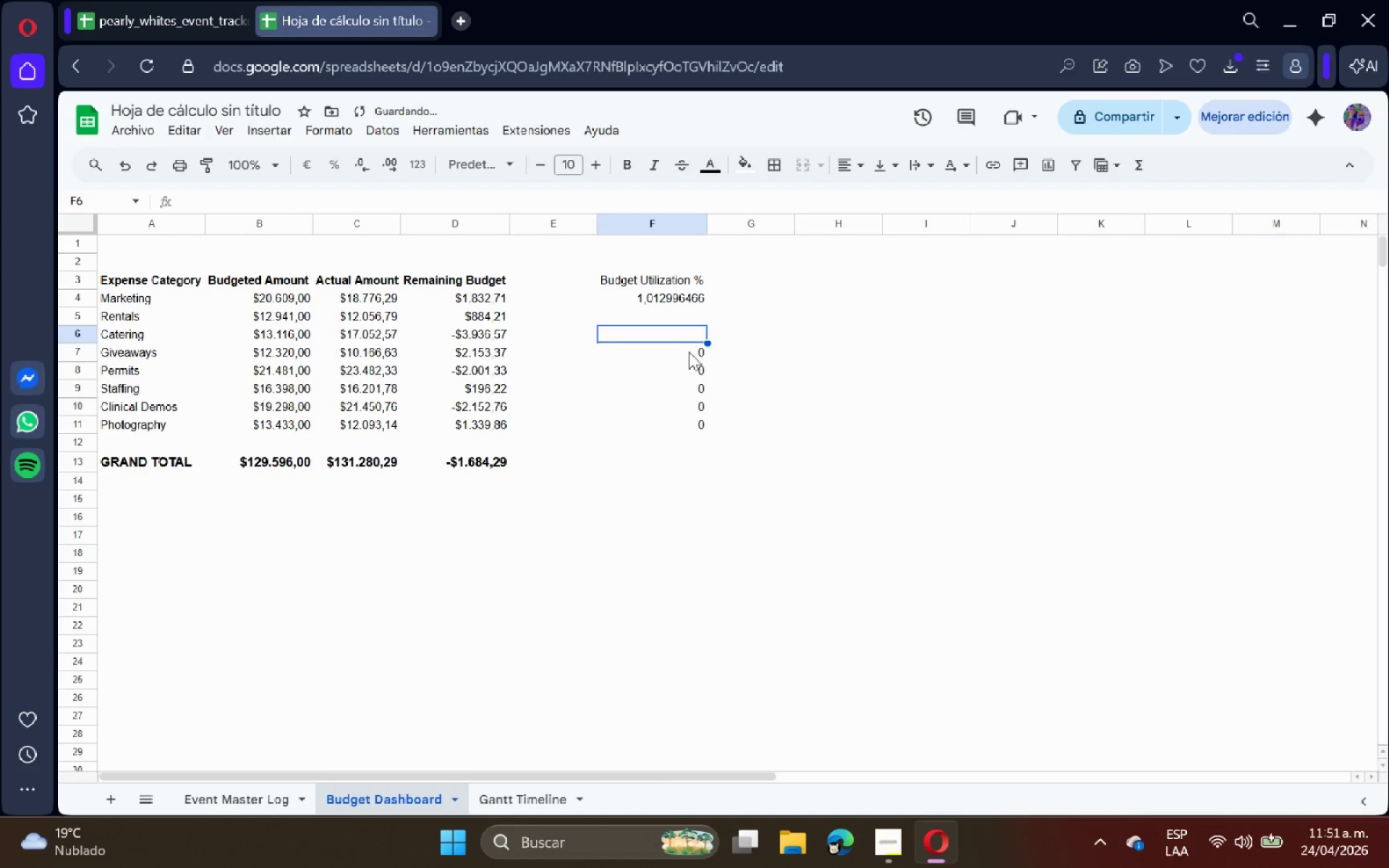 
double_click([689, 352])
 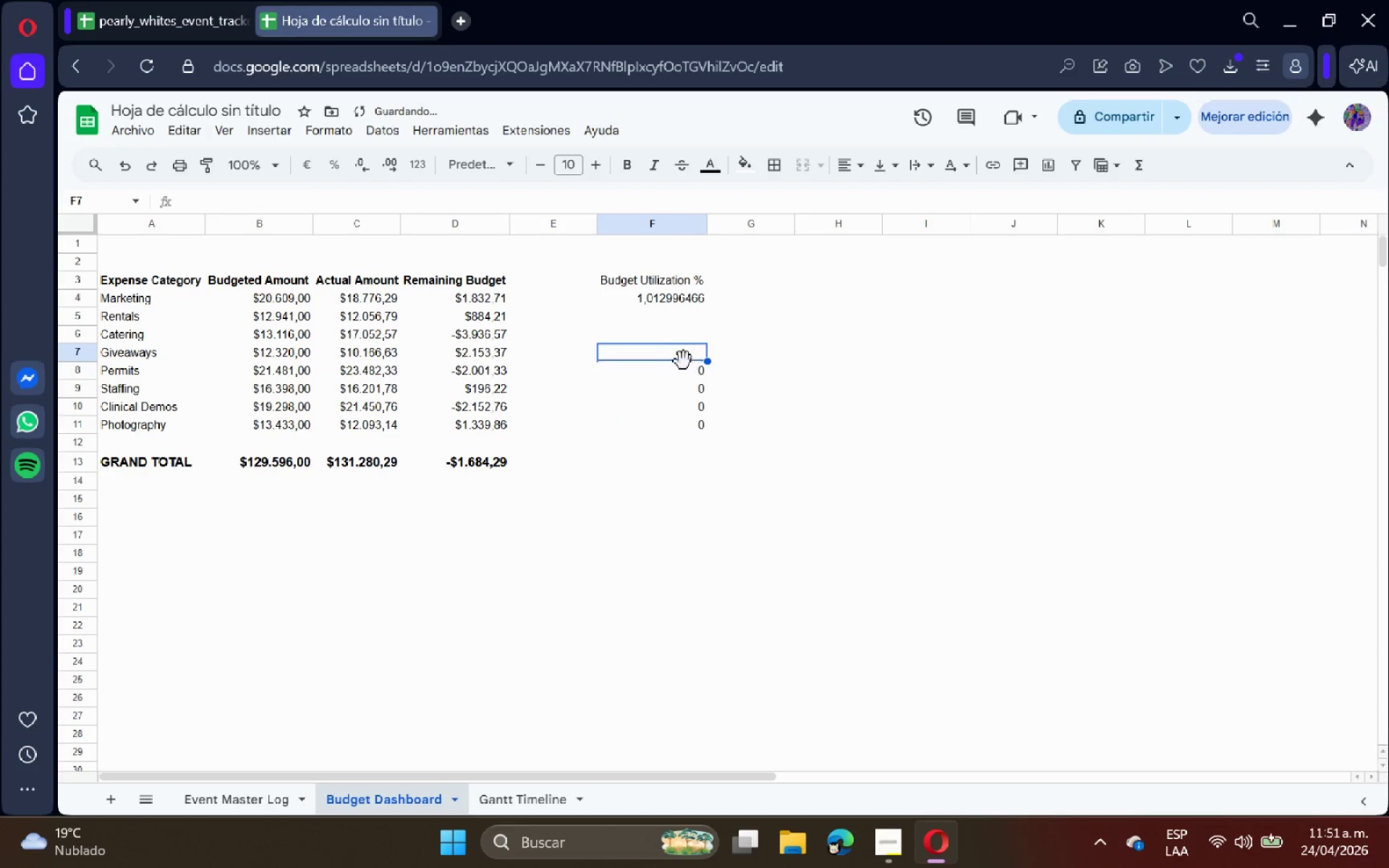 
key(Backspace)
 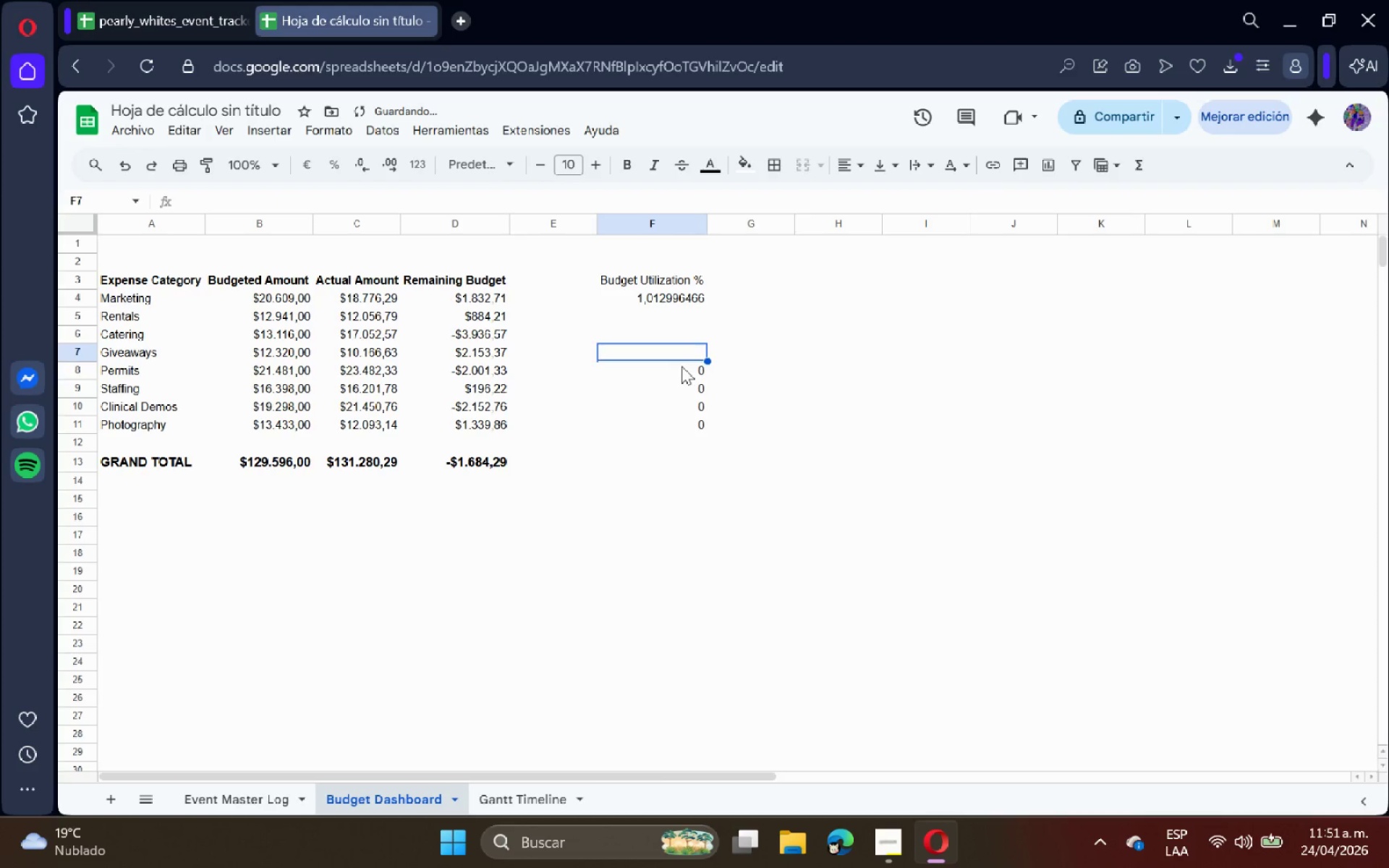 
triple_click([681, 367])
 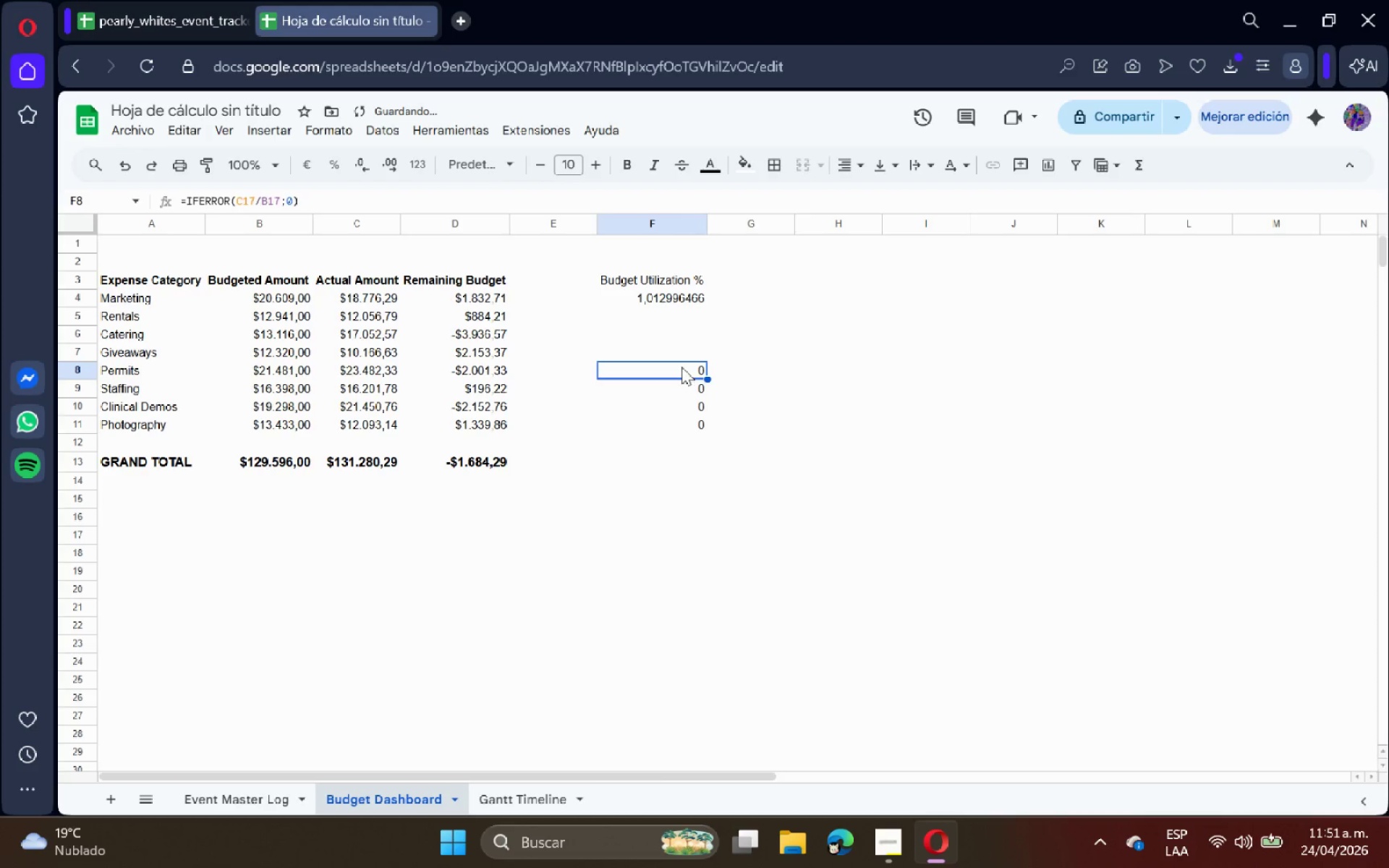 
key(Backspace)
 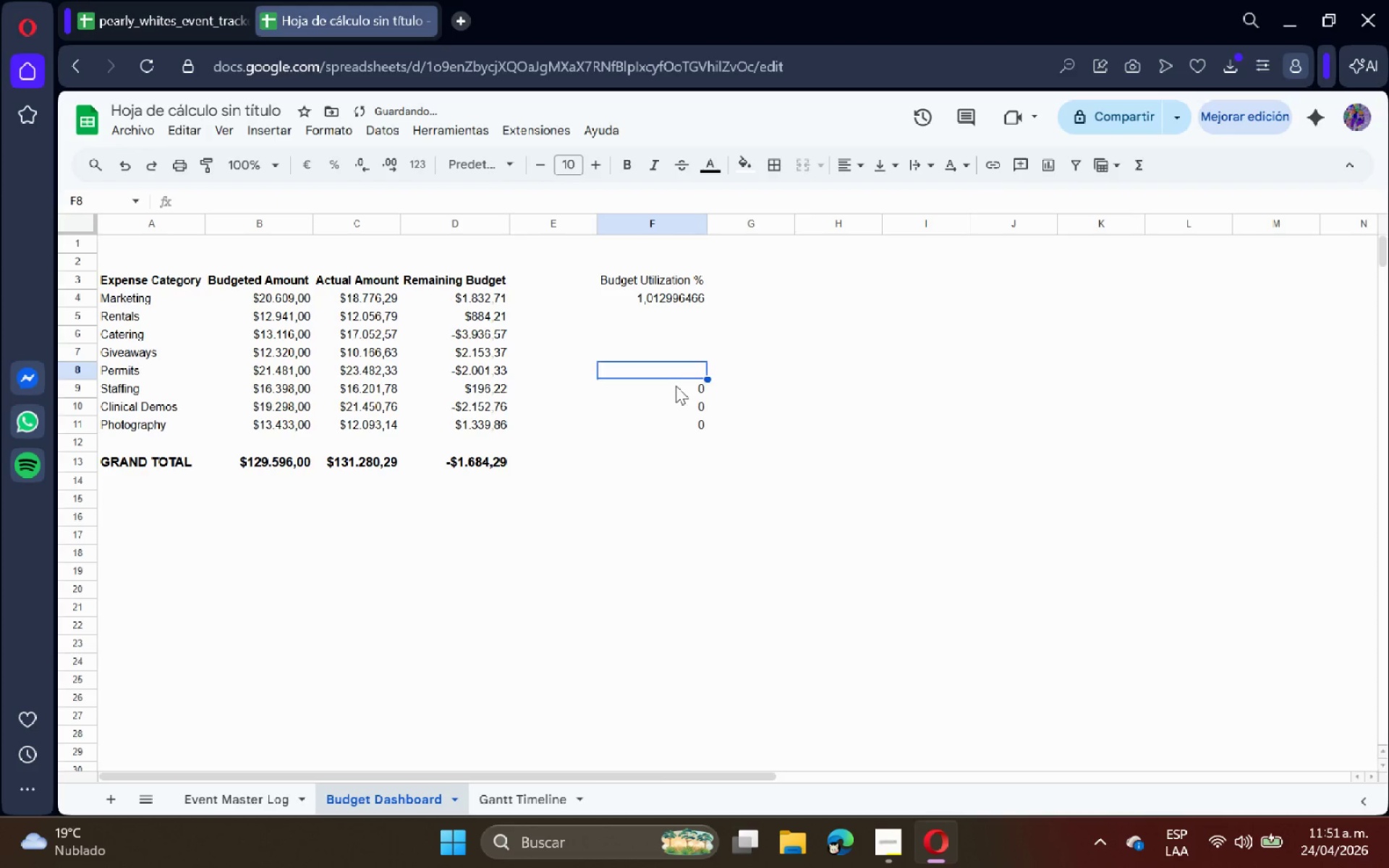 
triple_click([676, 386])
 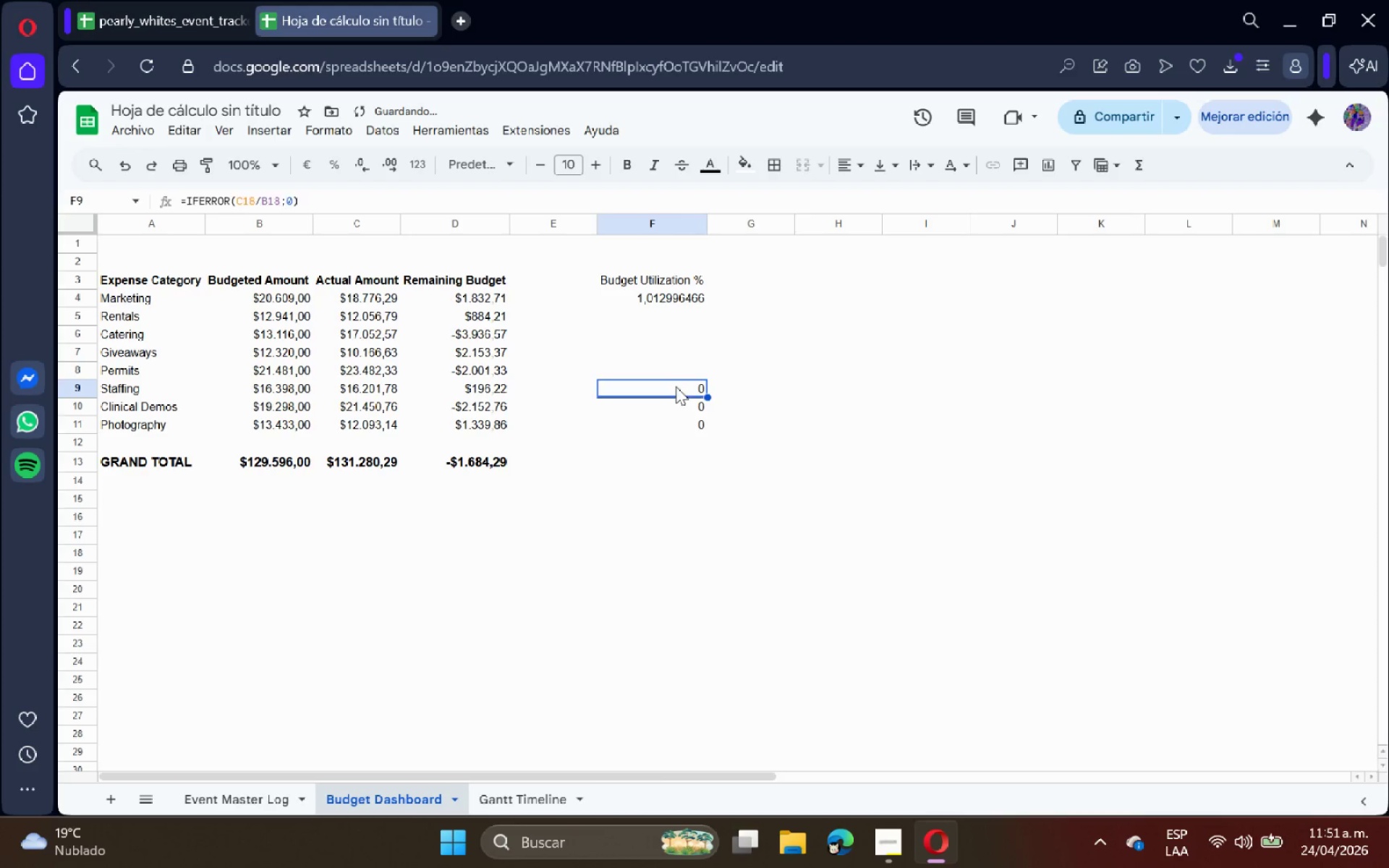 
key(Backspace)
 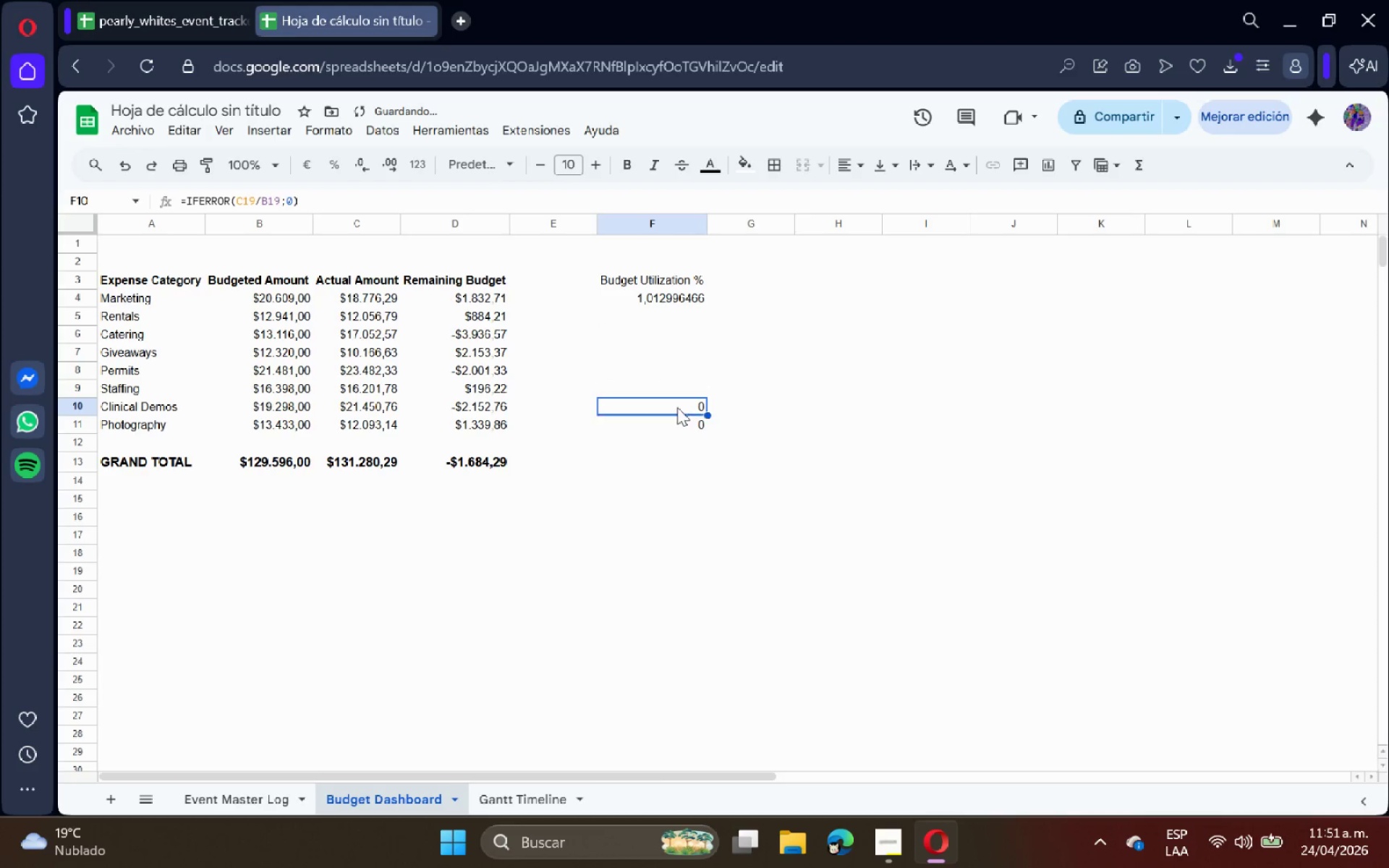 
key(Backspace)
 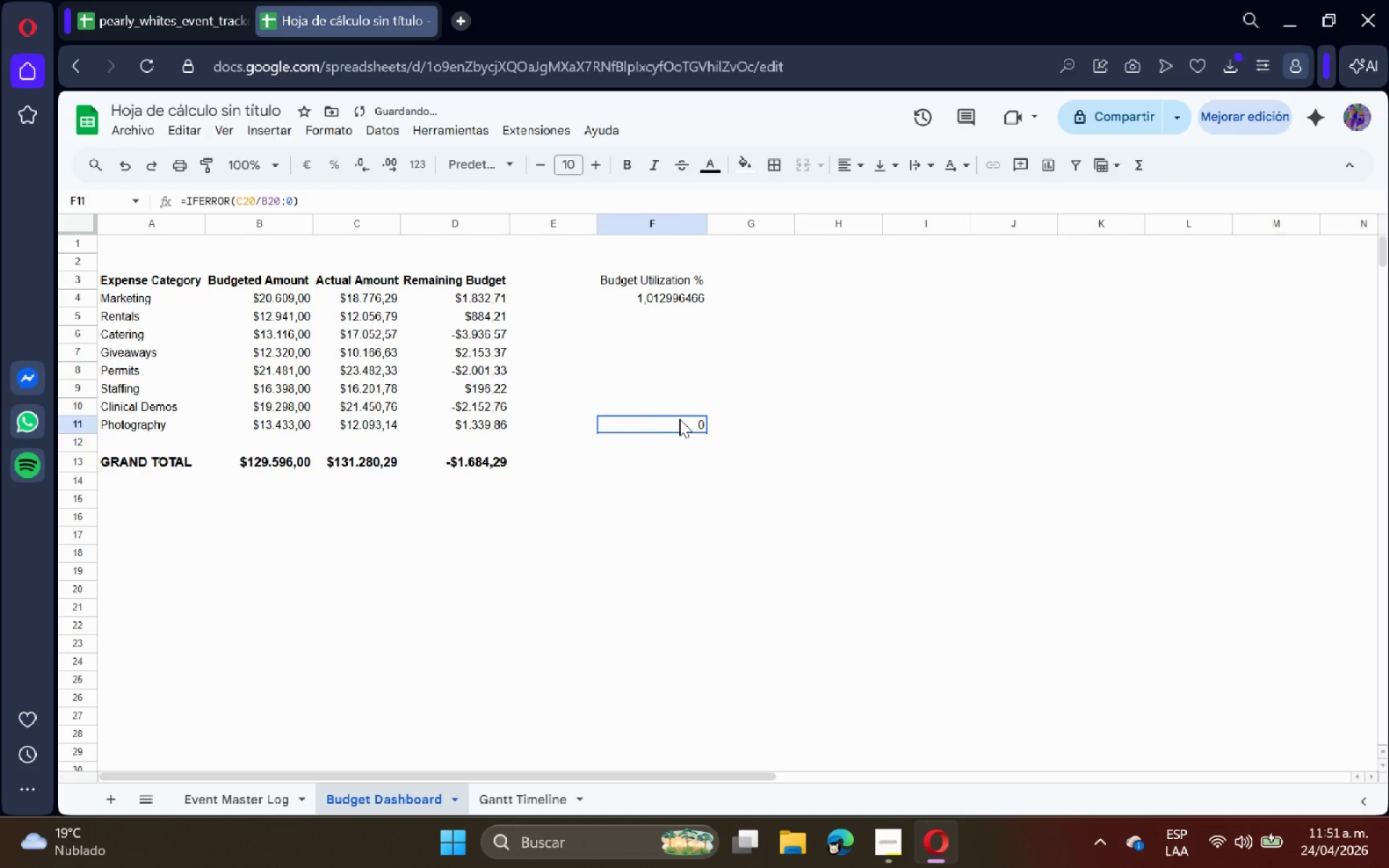 
key(Backspace)
 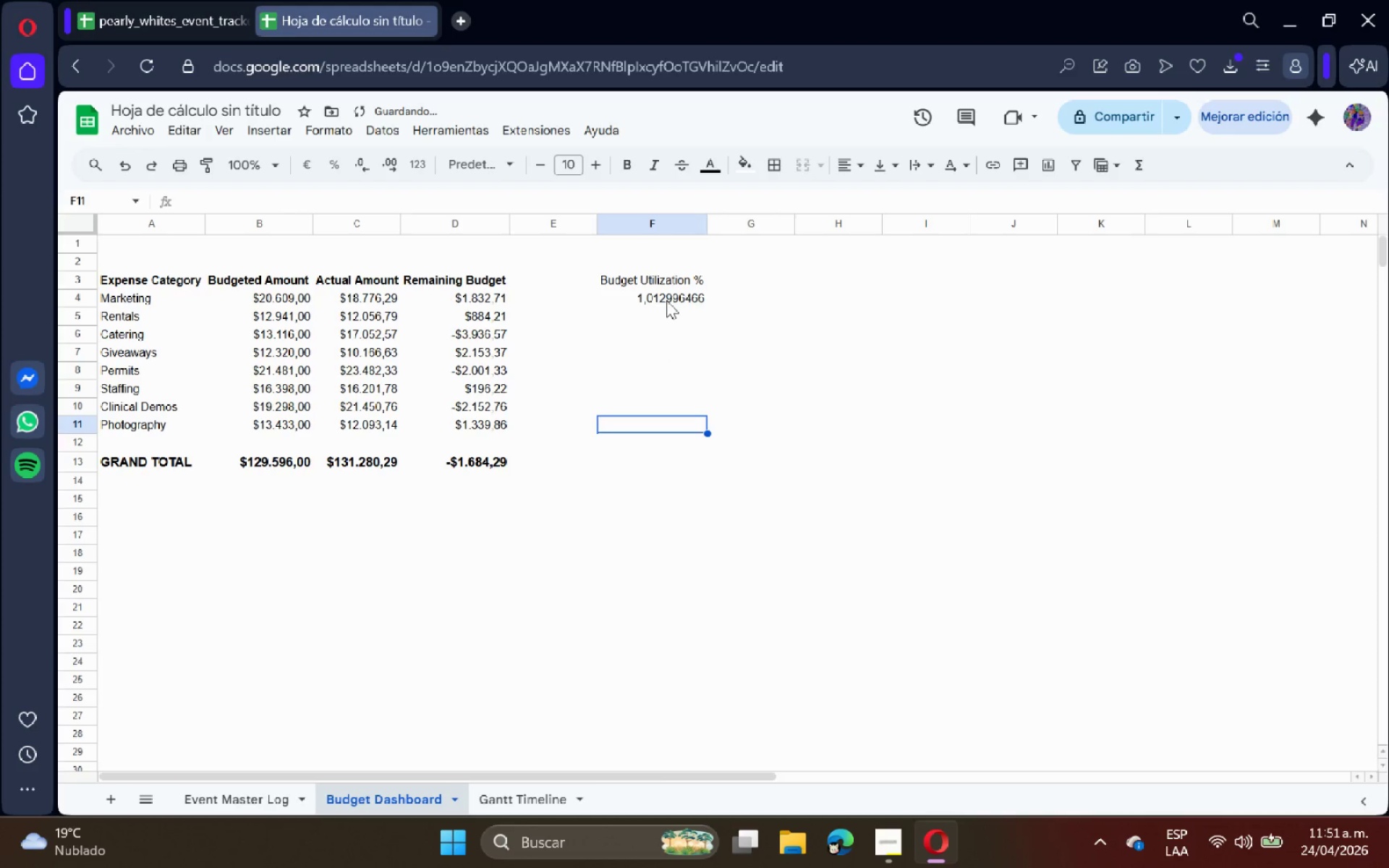 
left_click([671, 295])
 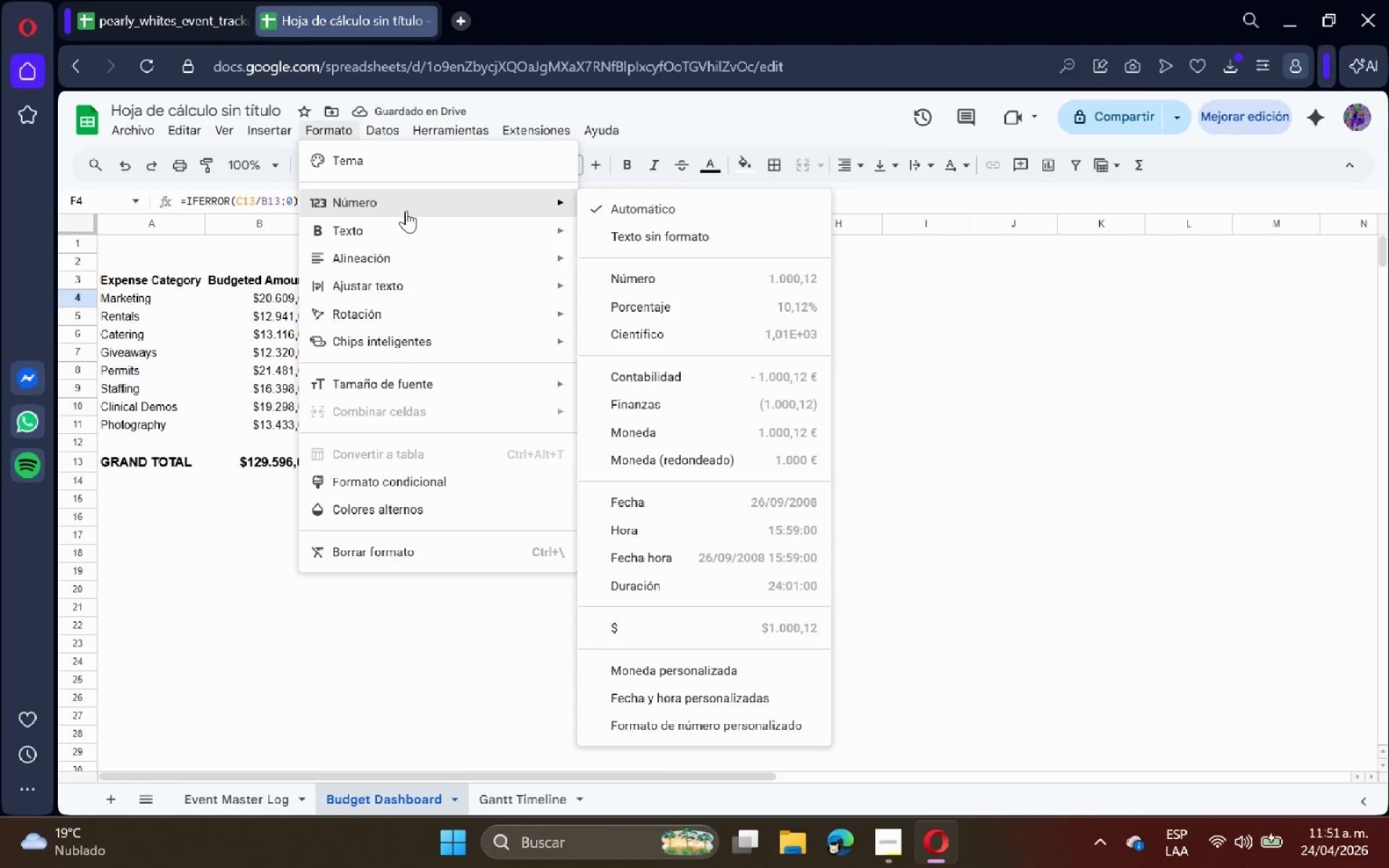 
left_click([658, 308])
 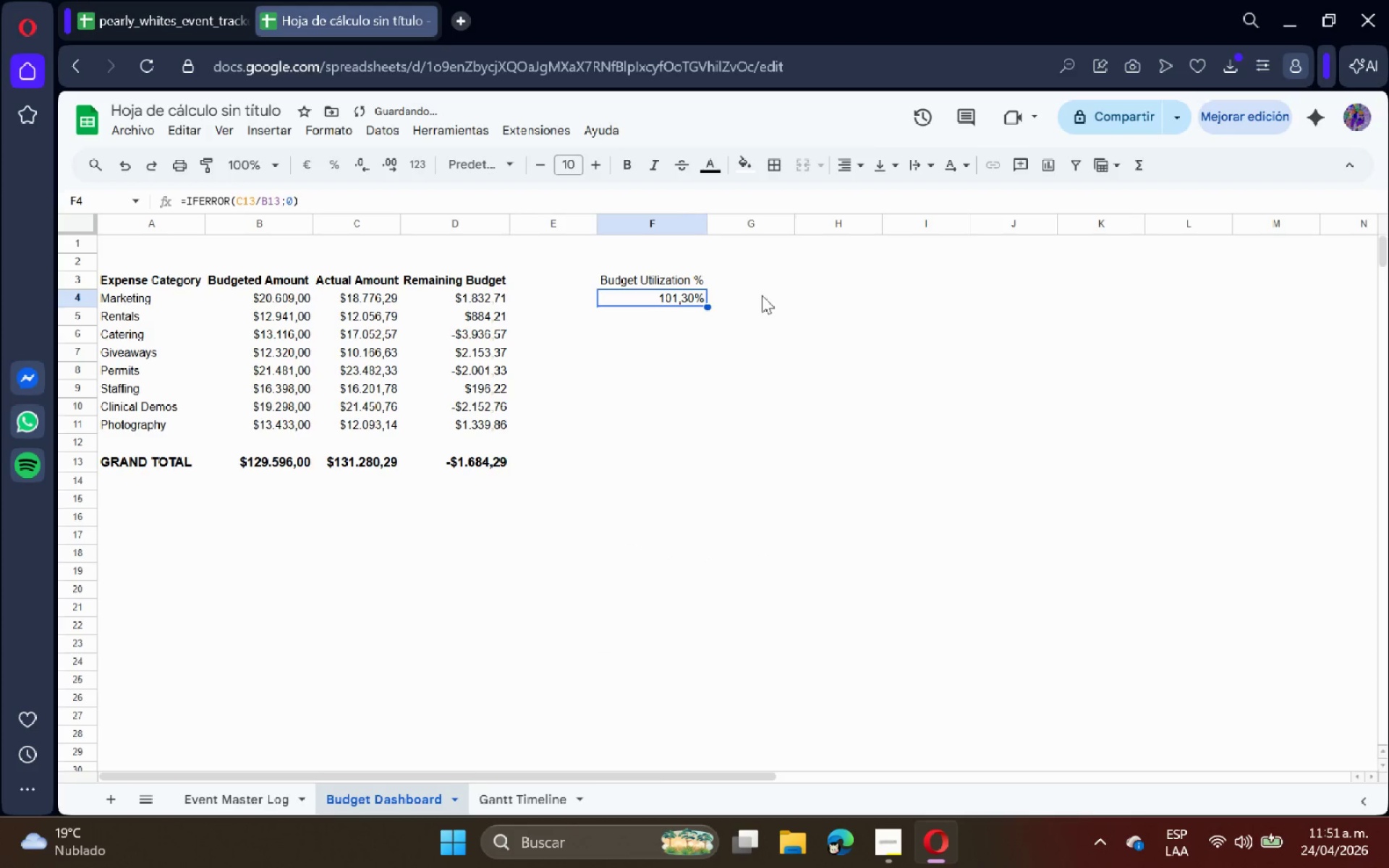 
left_click([768, 295])